 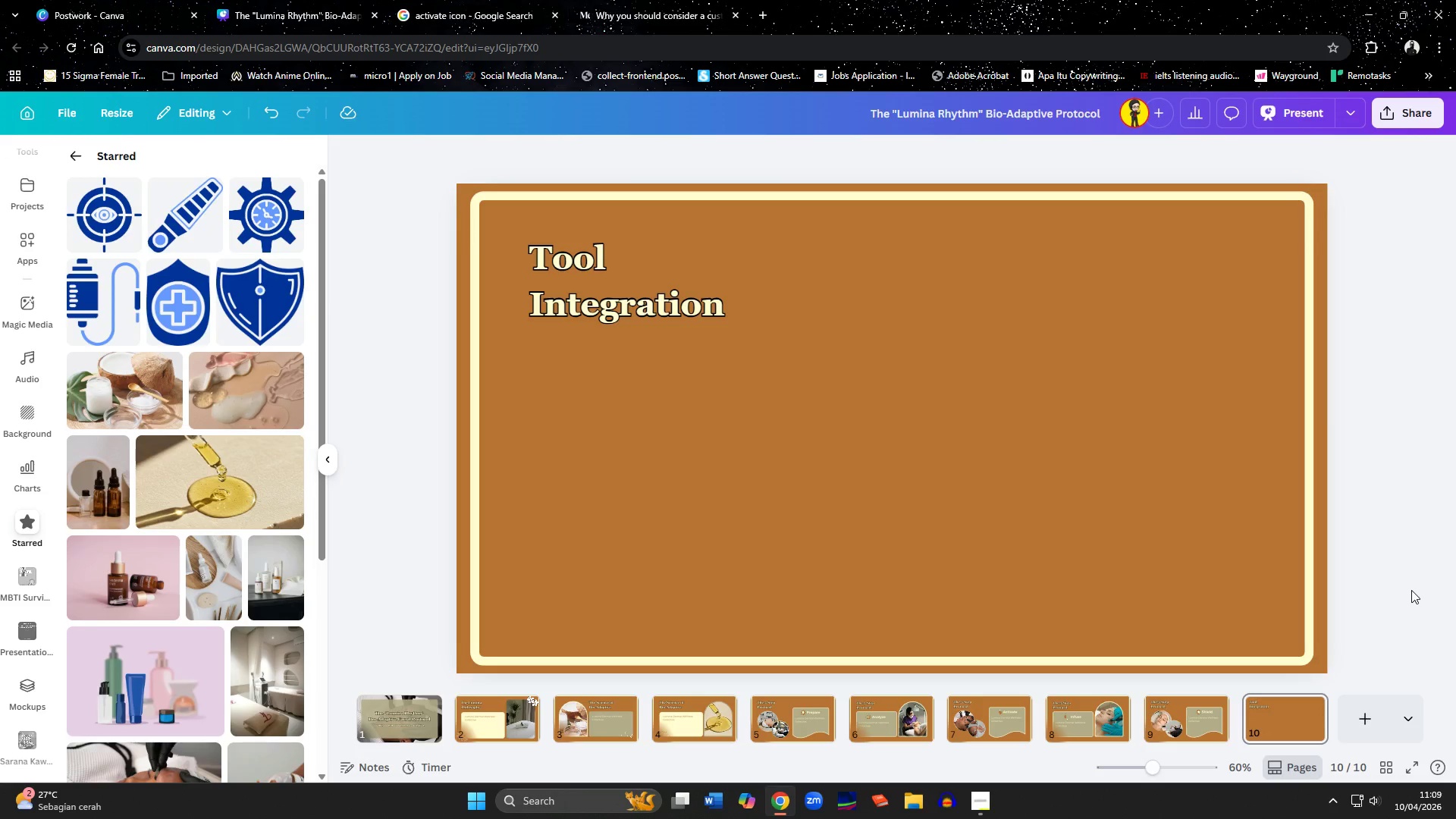 
left_click([766, 14])
 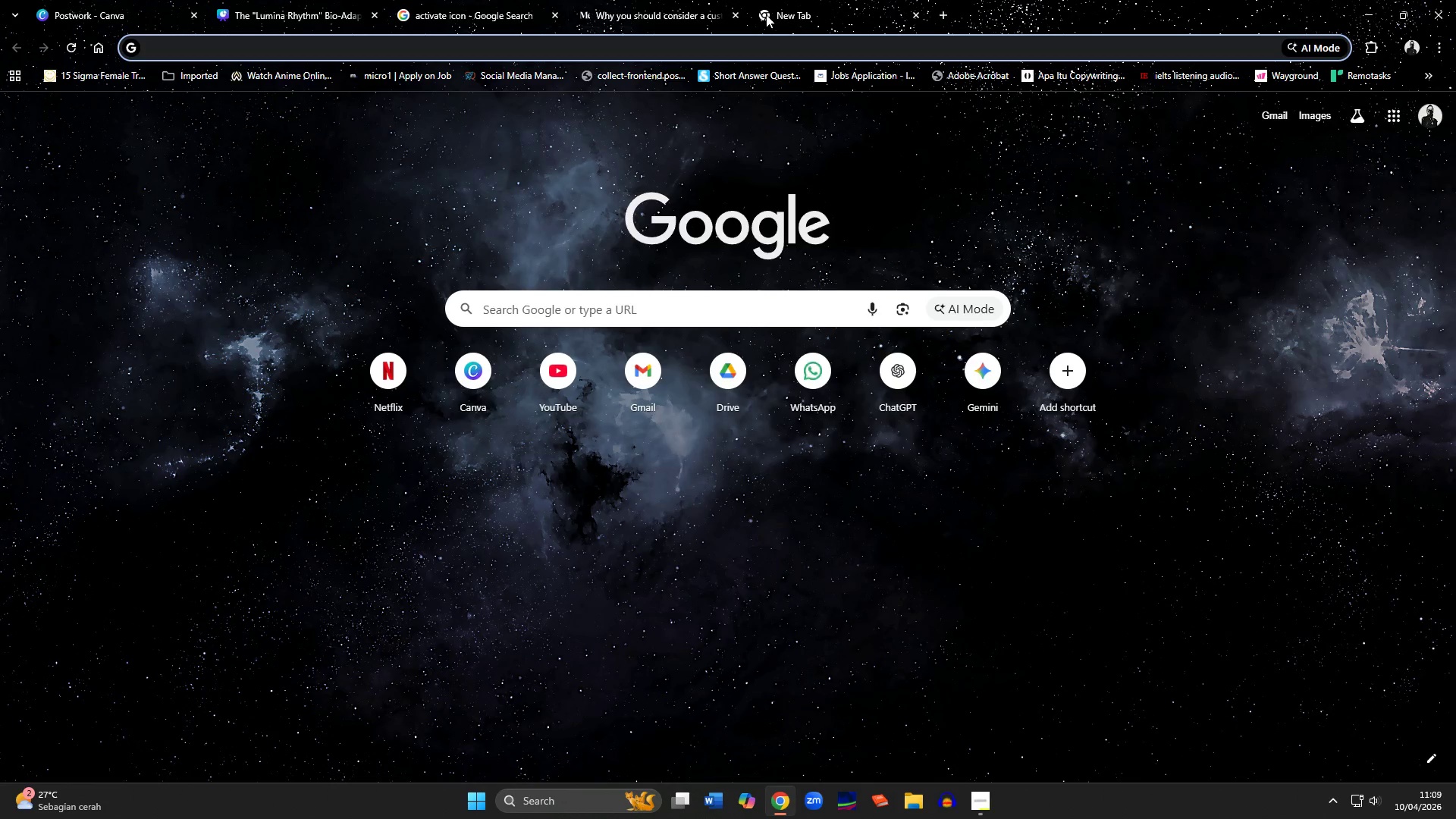 
type(freepi)
 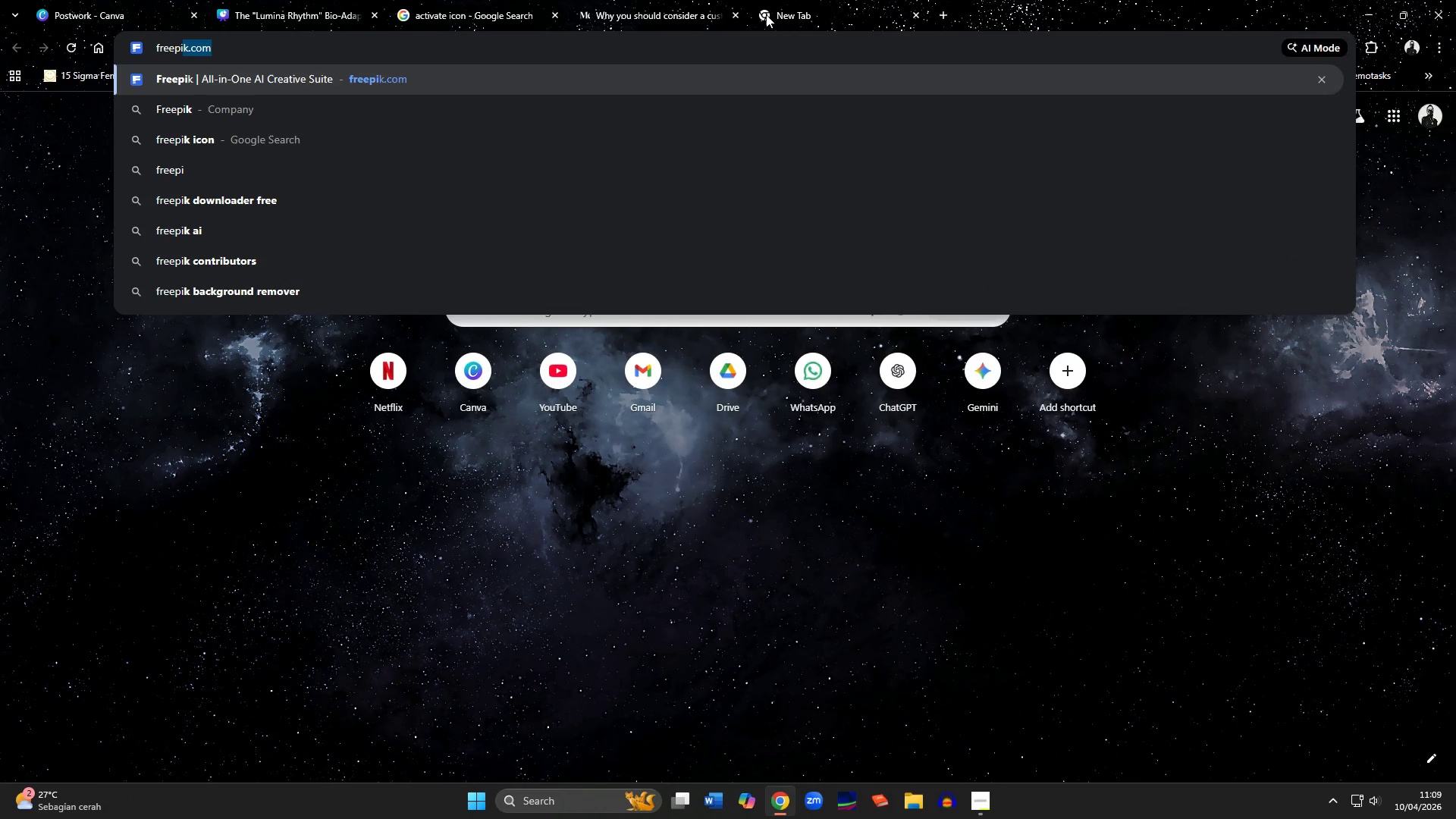 
key(ArrowRight)
 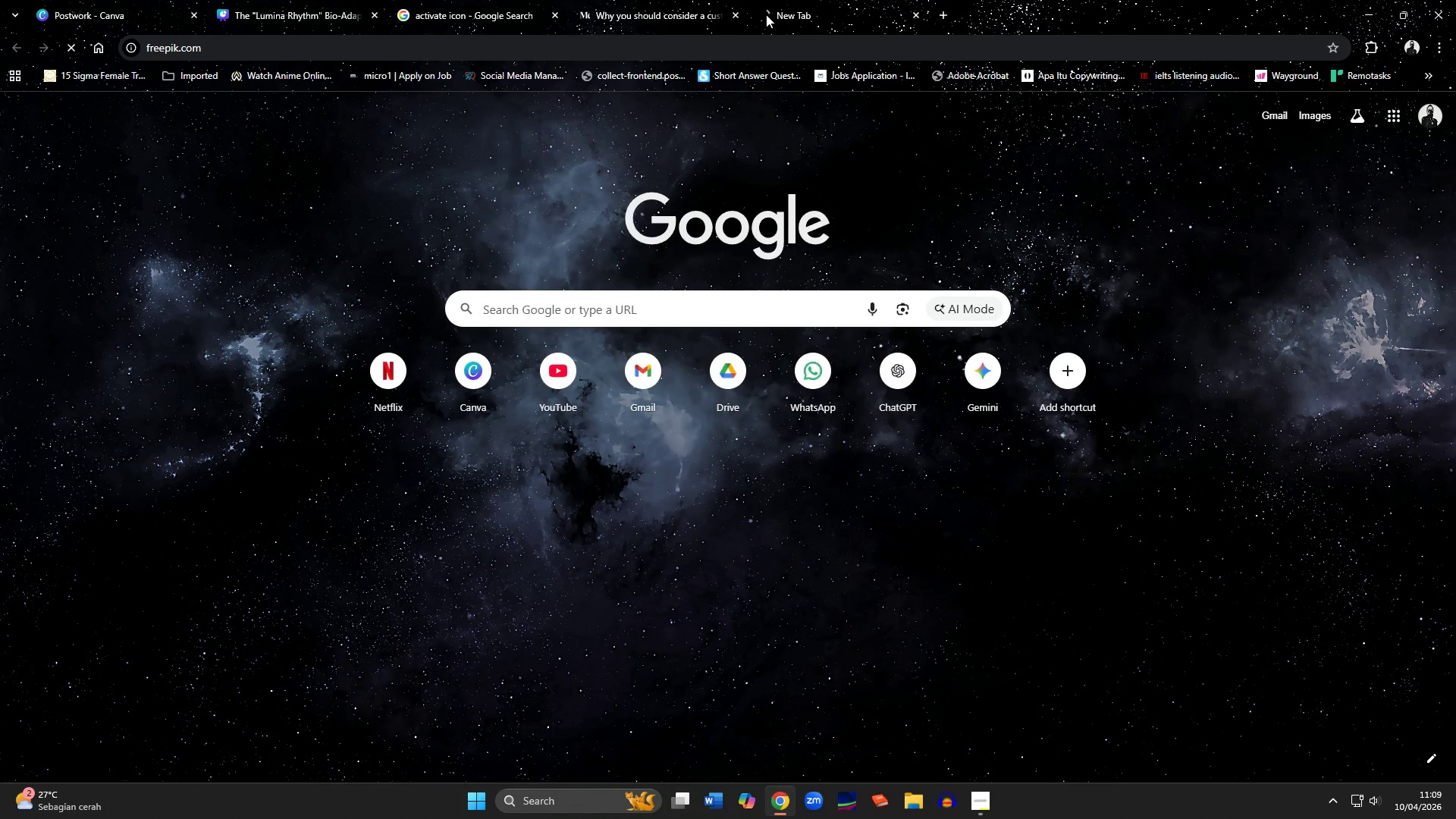 
key(Enter)
 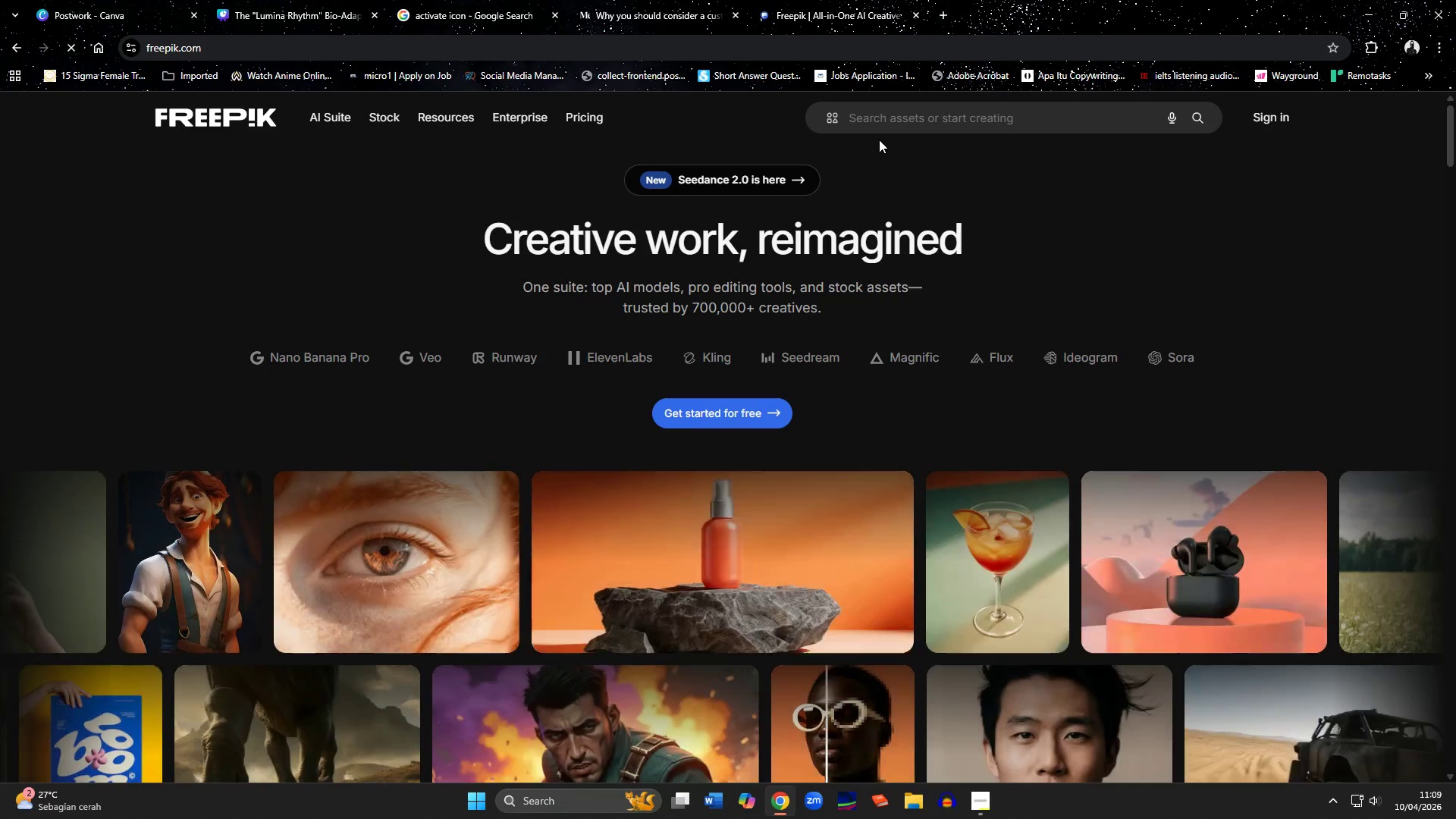 
left_click([875, 118])
 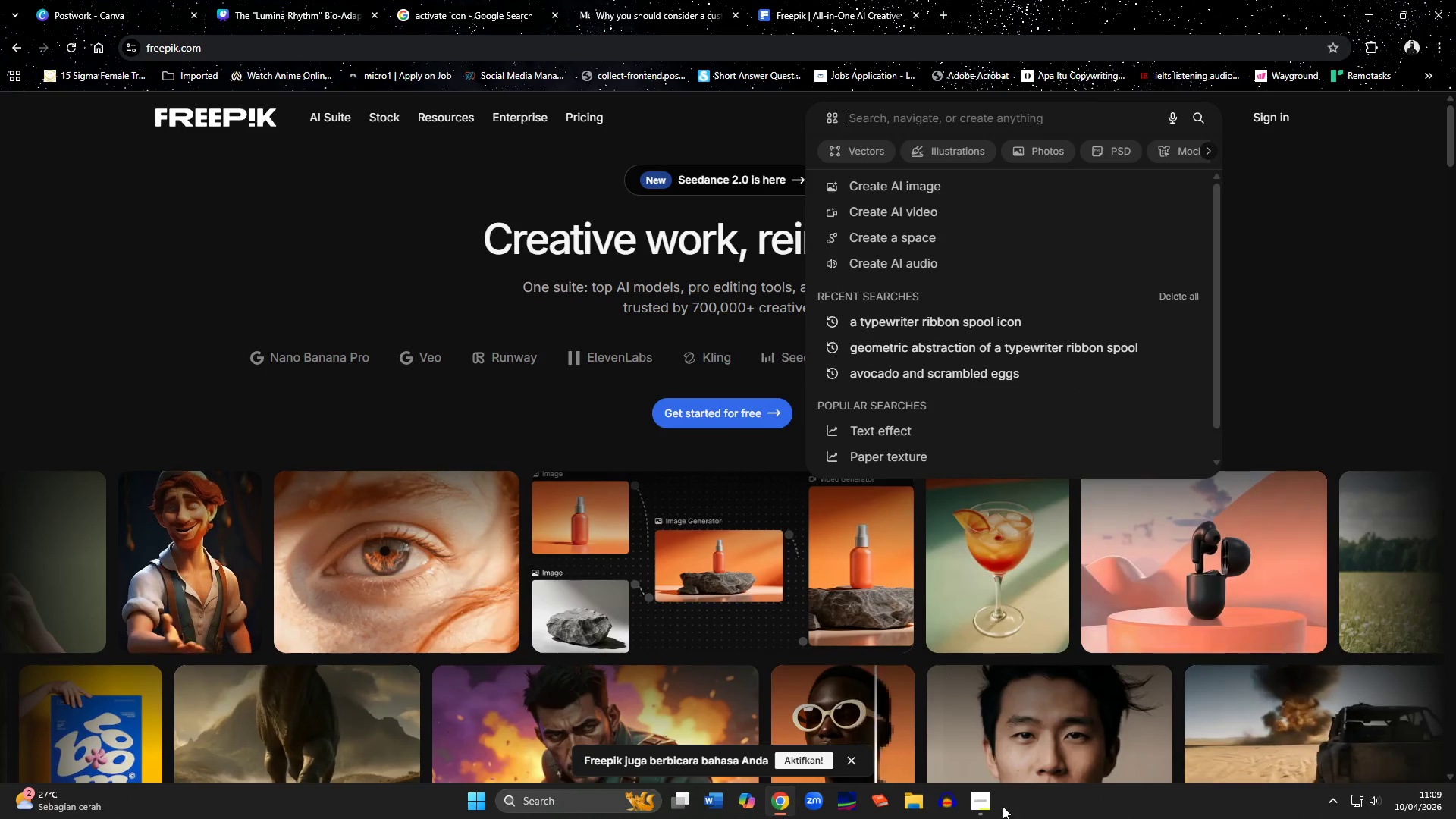 
left_click([986, 808])